 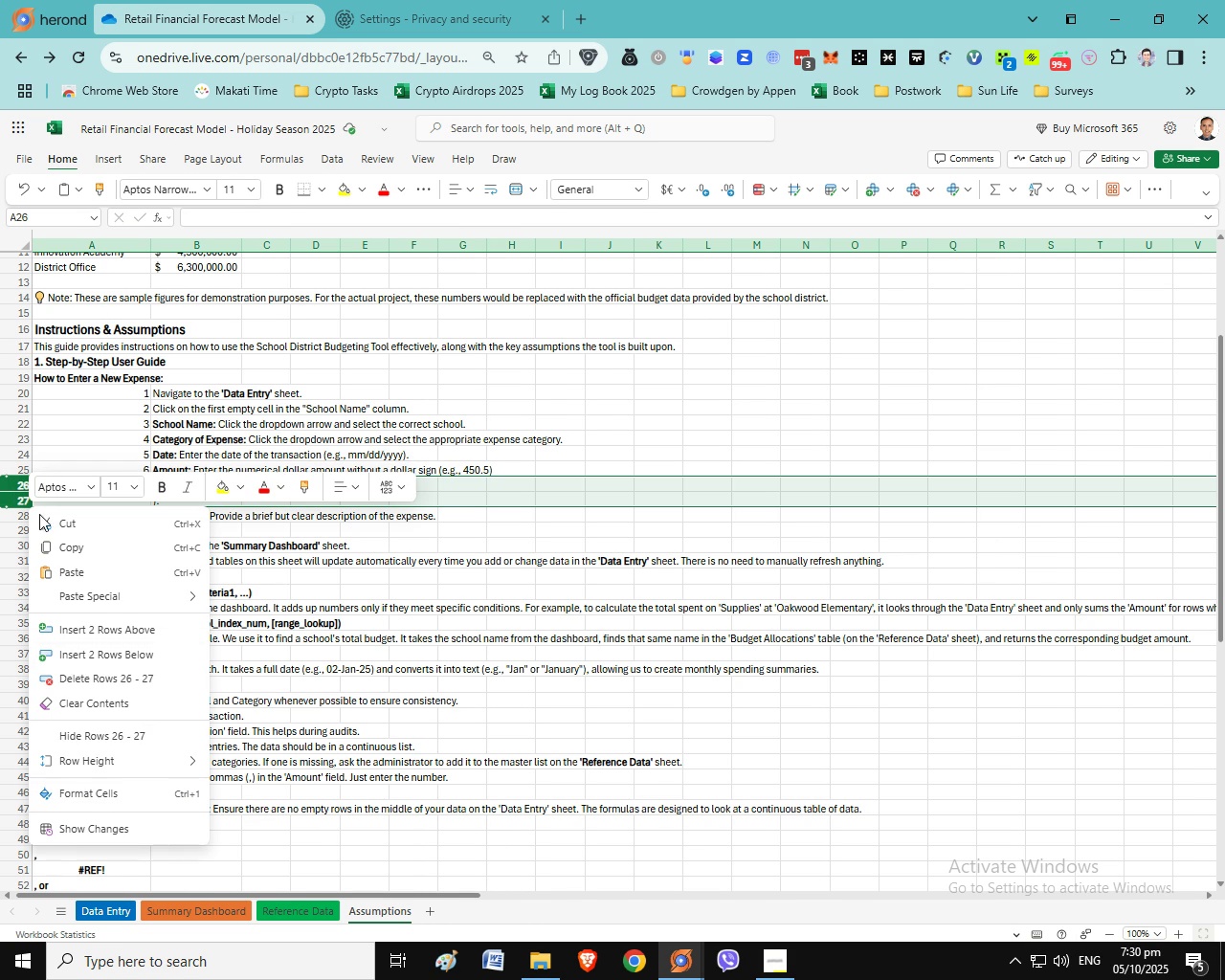 
left_click([133, 668])
 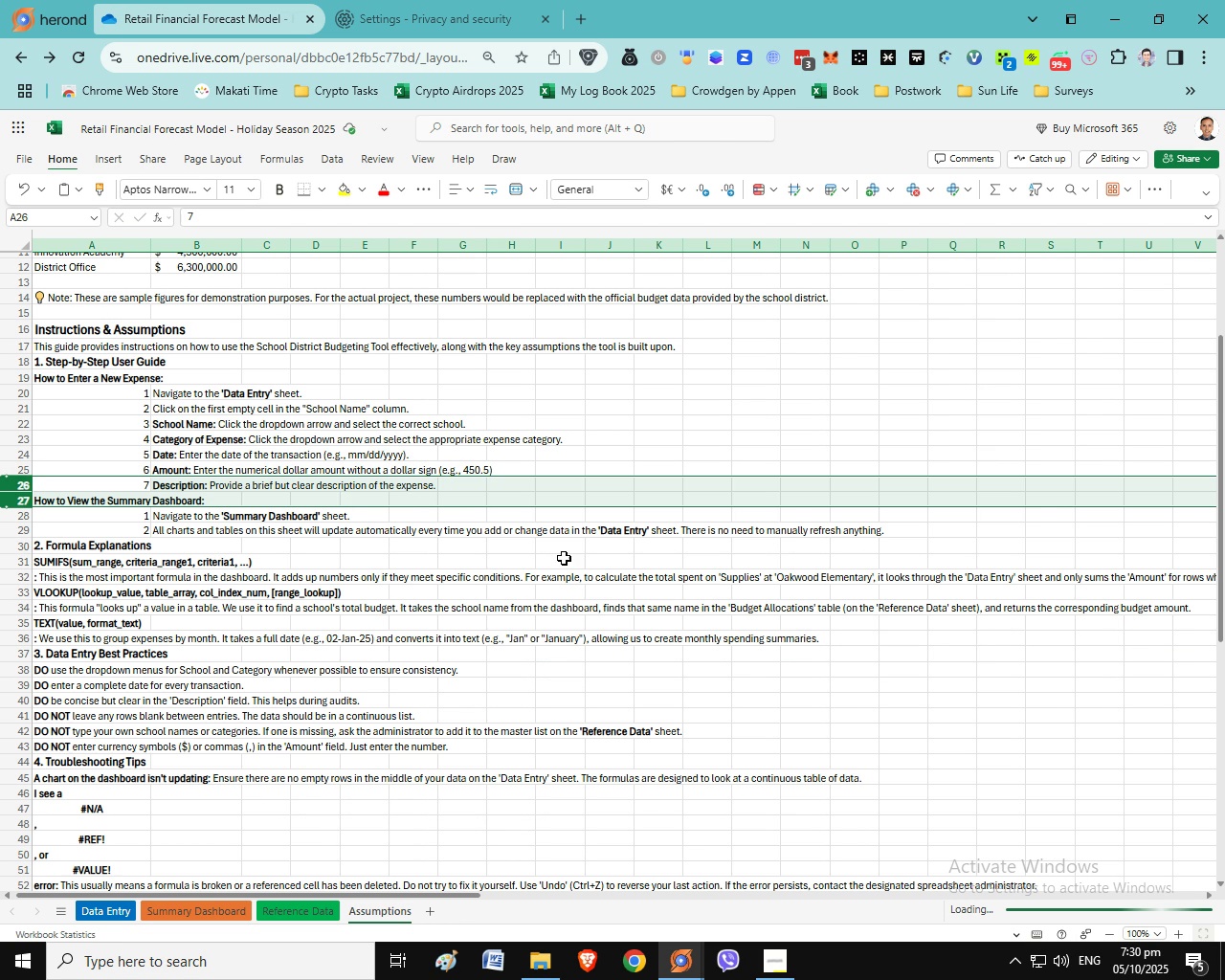 
left_click([523, 553])
 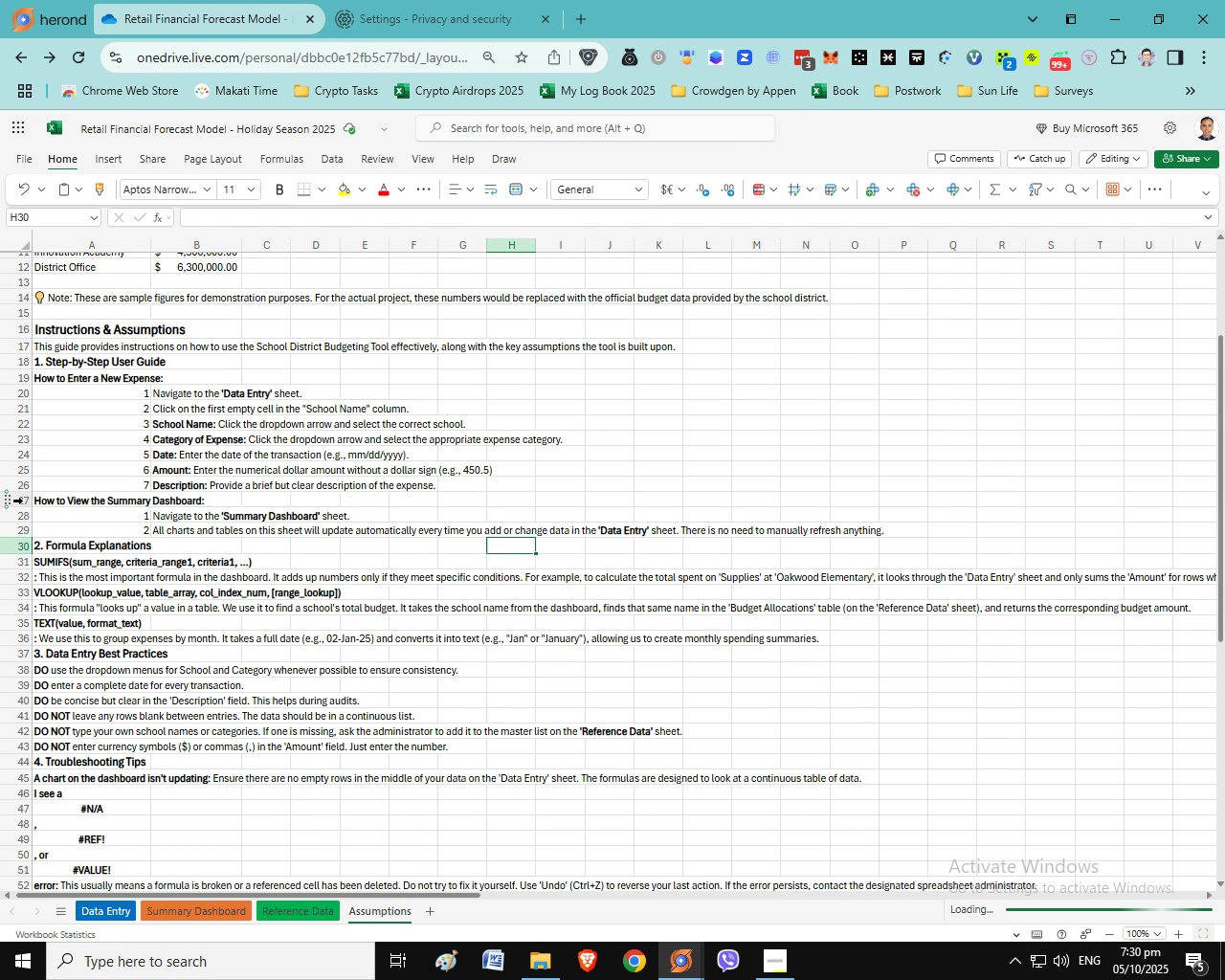 
left_click([22, 501])
 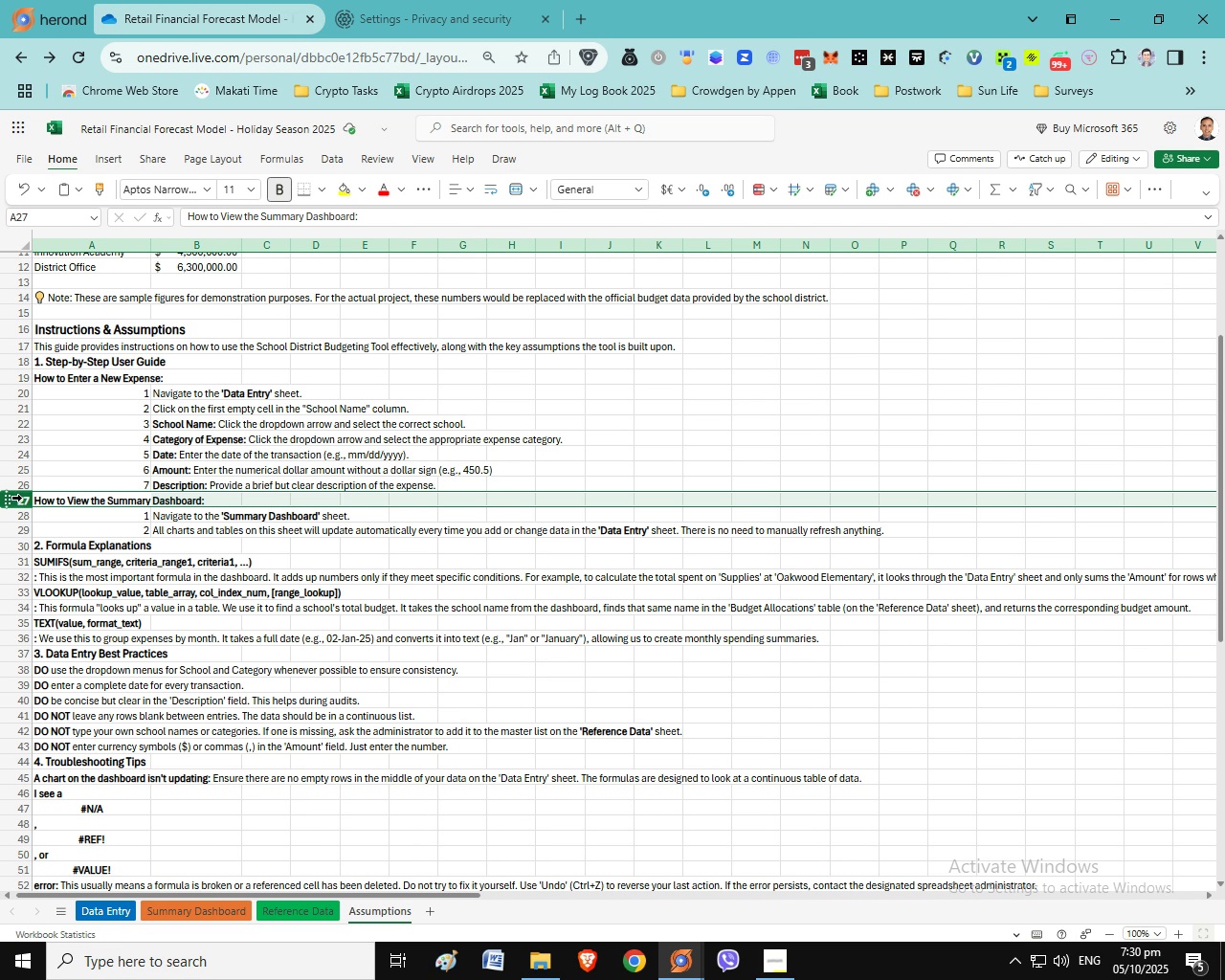 
wait(12.95)
 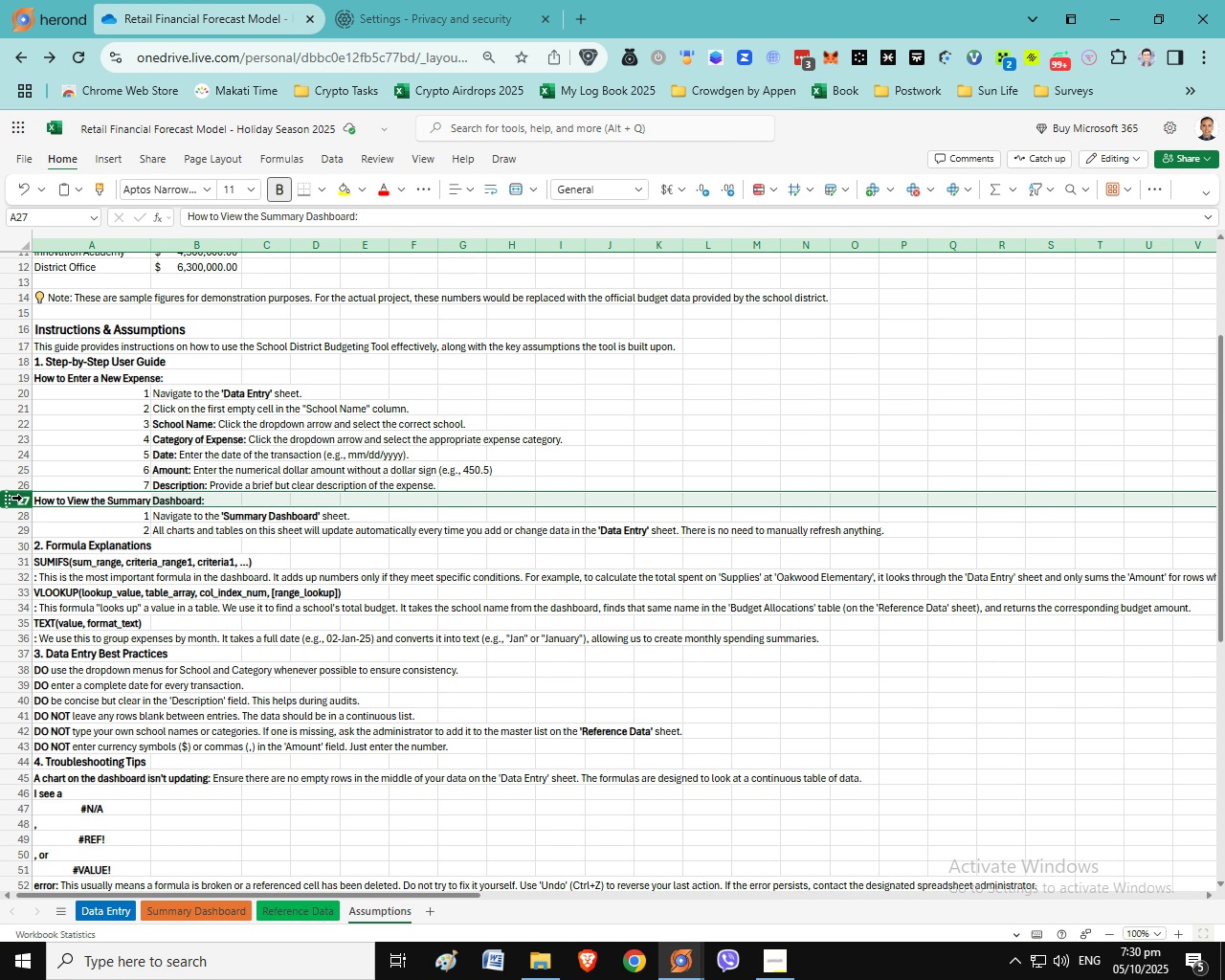 
left_click([18, 362])
 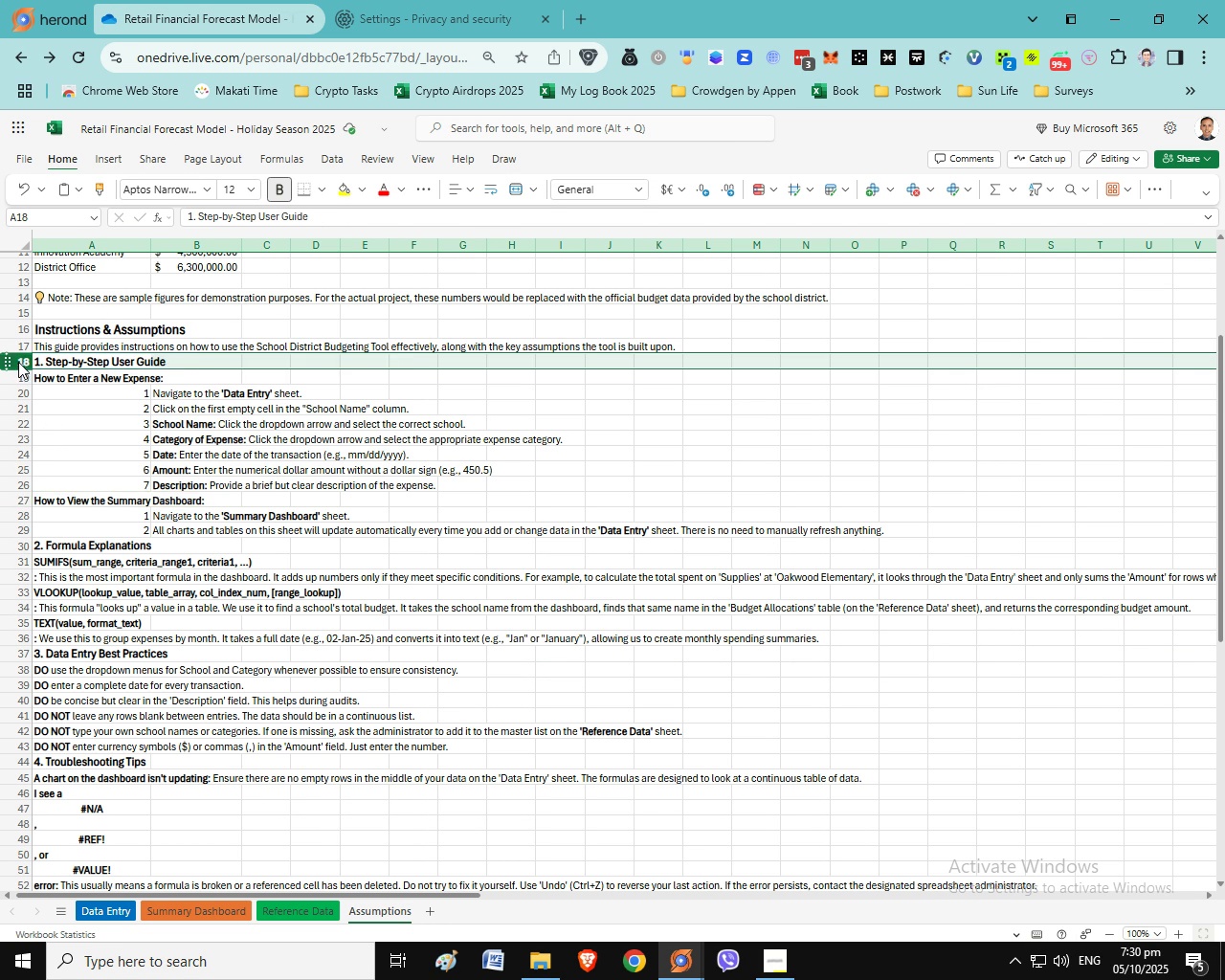 
right_click([18, 362])
 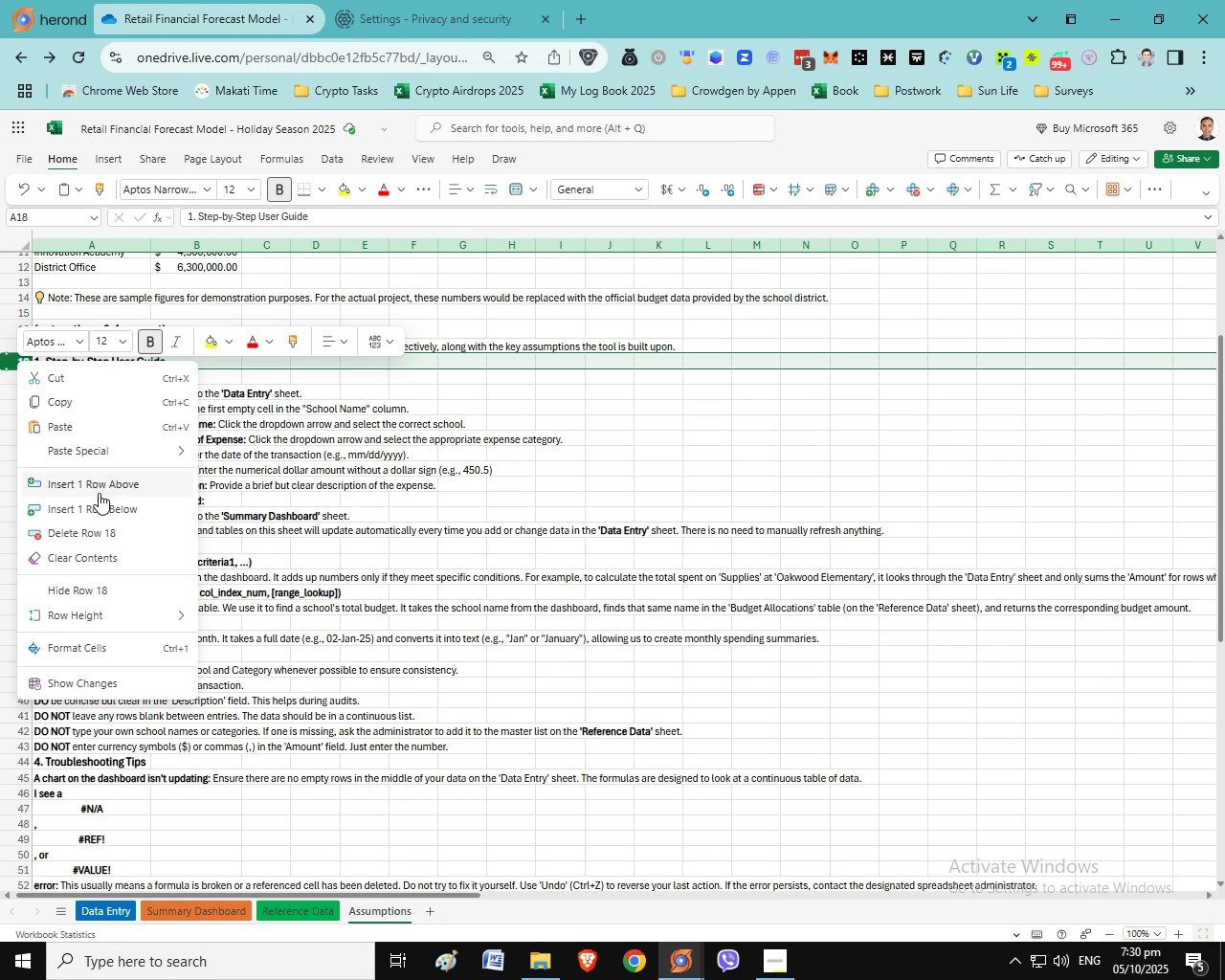 
left_click([98, 485])
 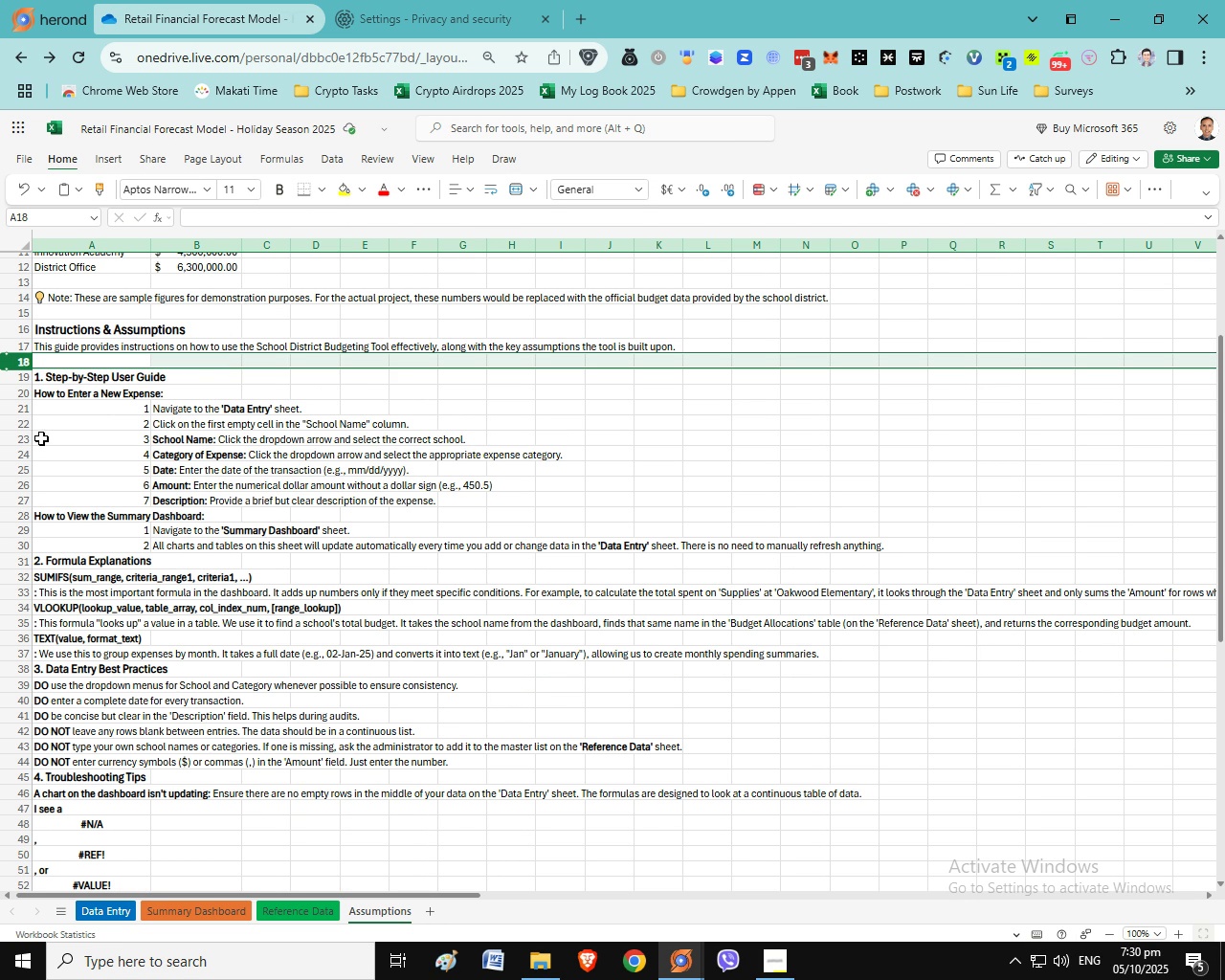 
wait(6.35)
 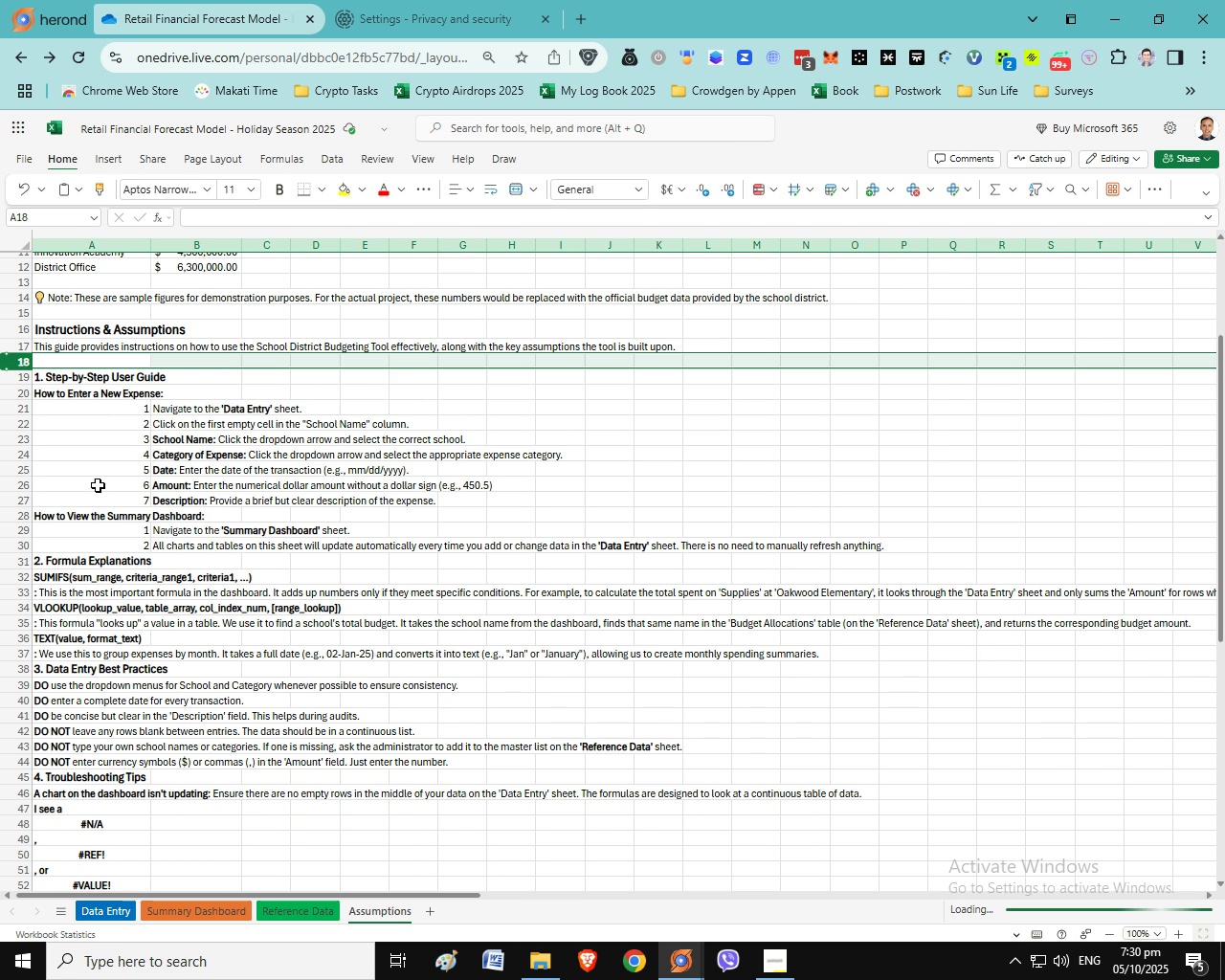 
right_click([23, 394])
 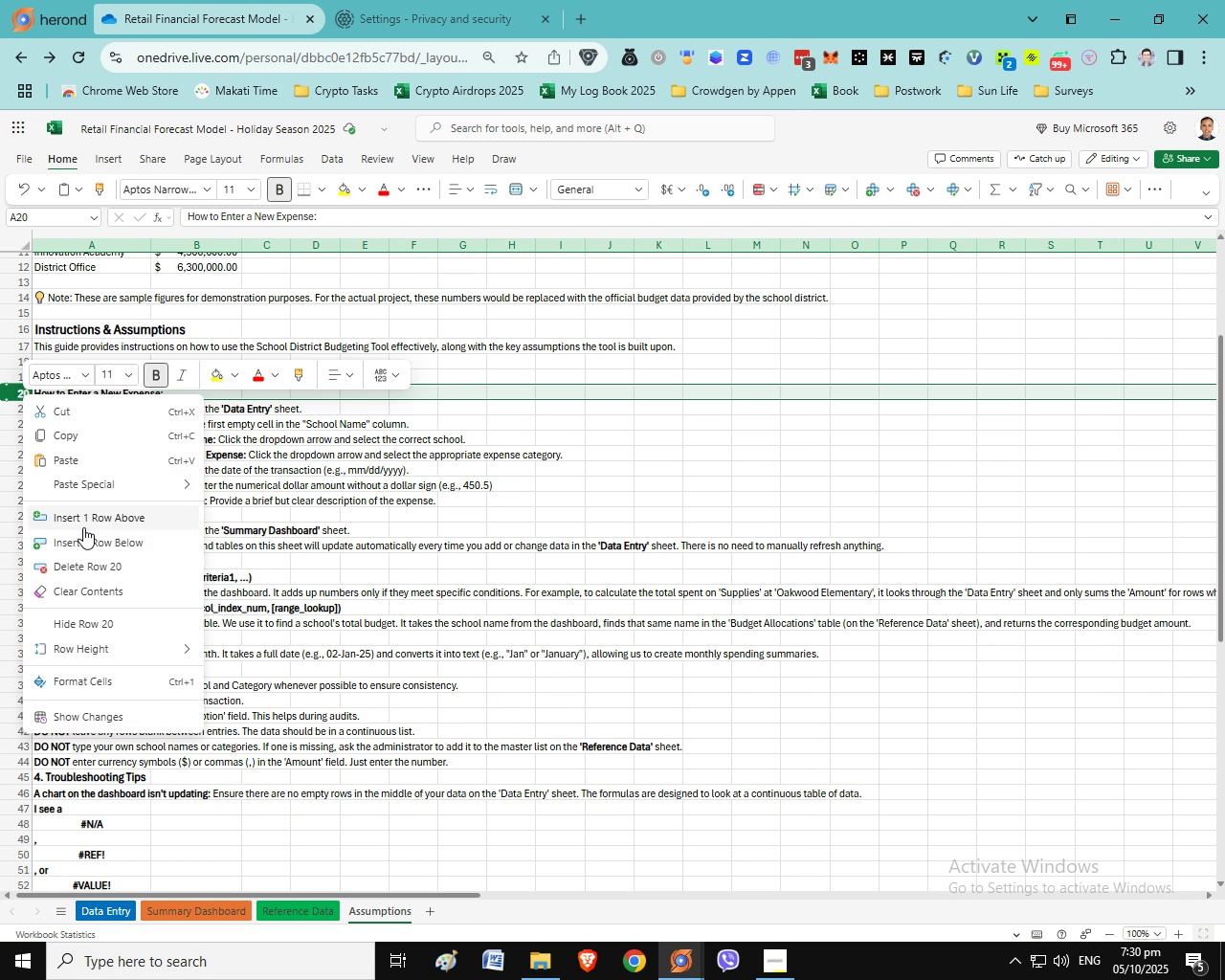 
left_click([83, 527])
 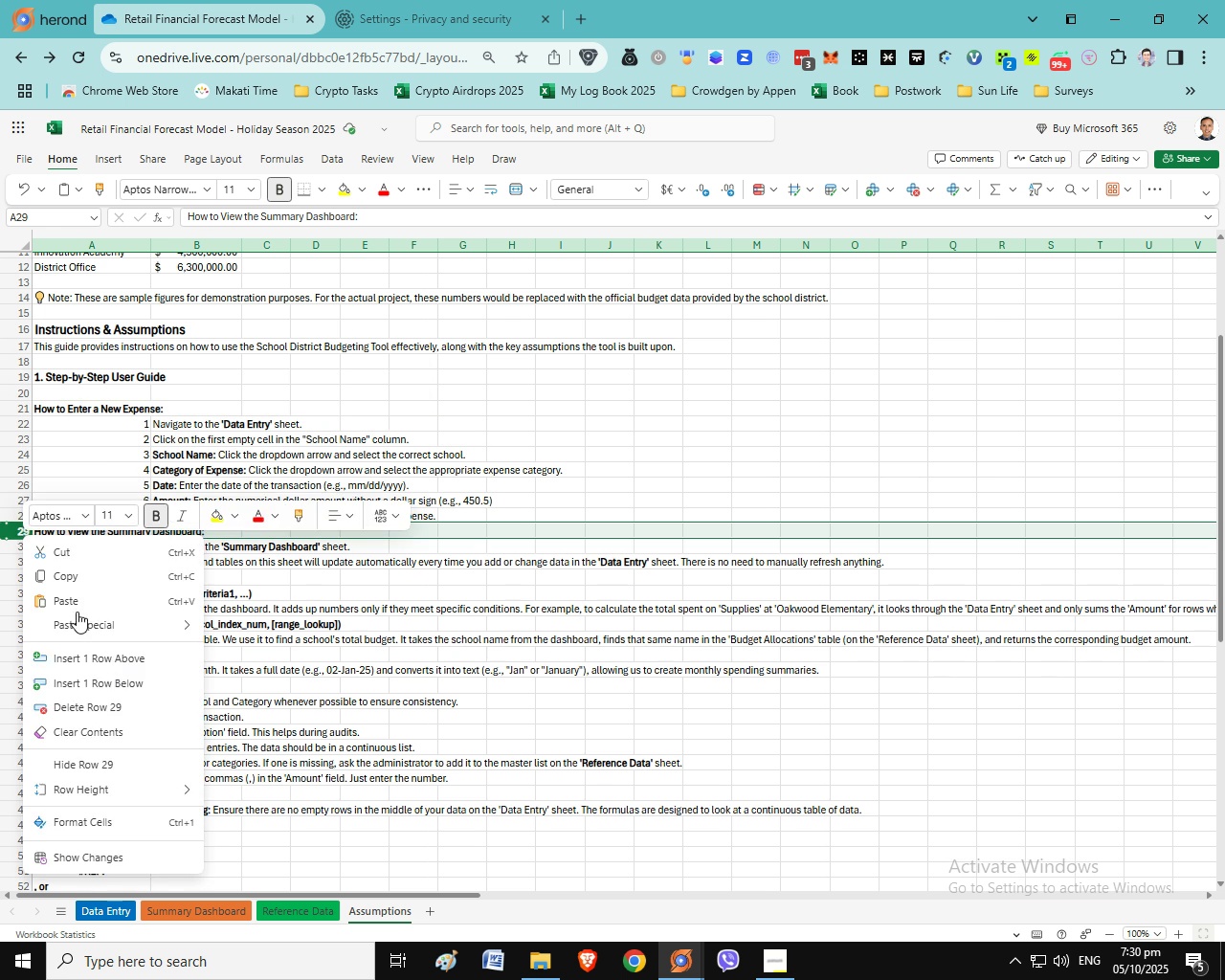 
left_click([115, 658])
 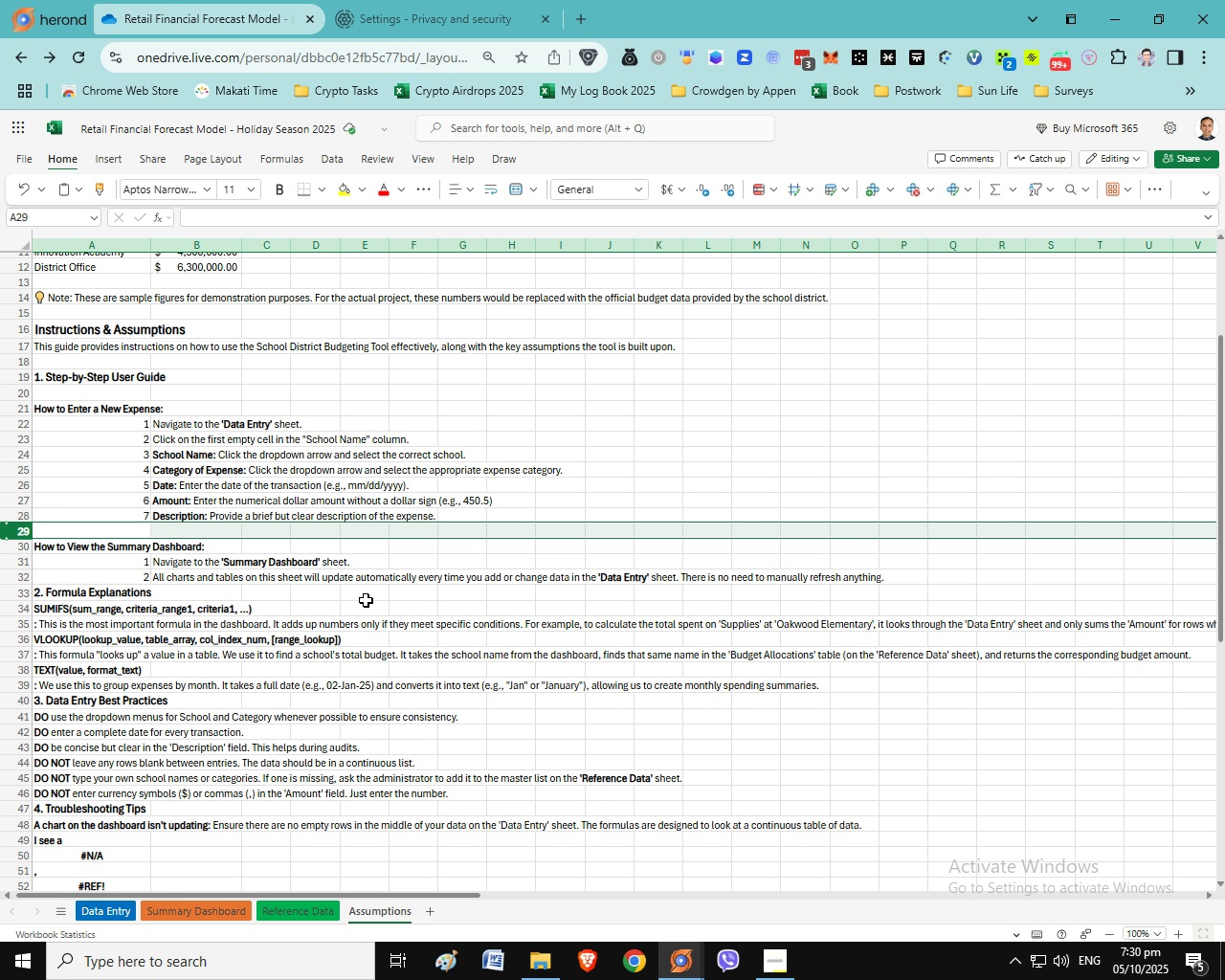 
wait(13.33)
 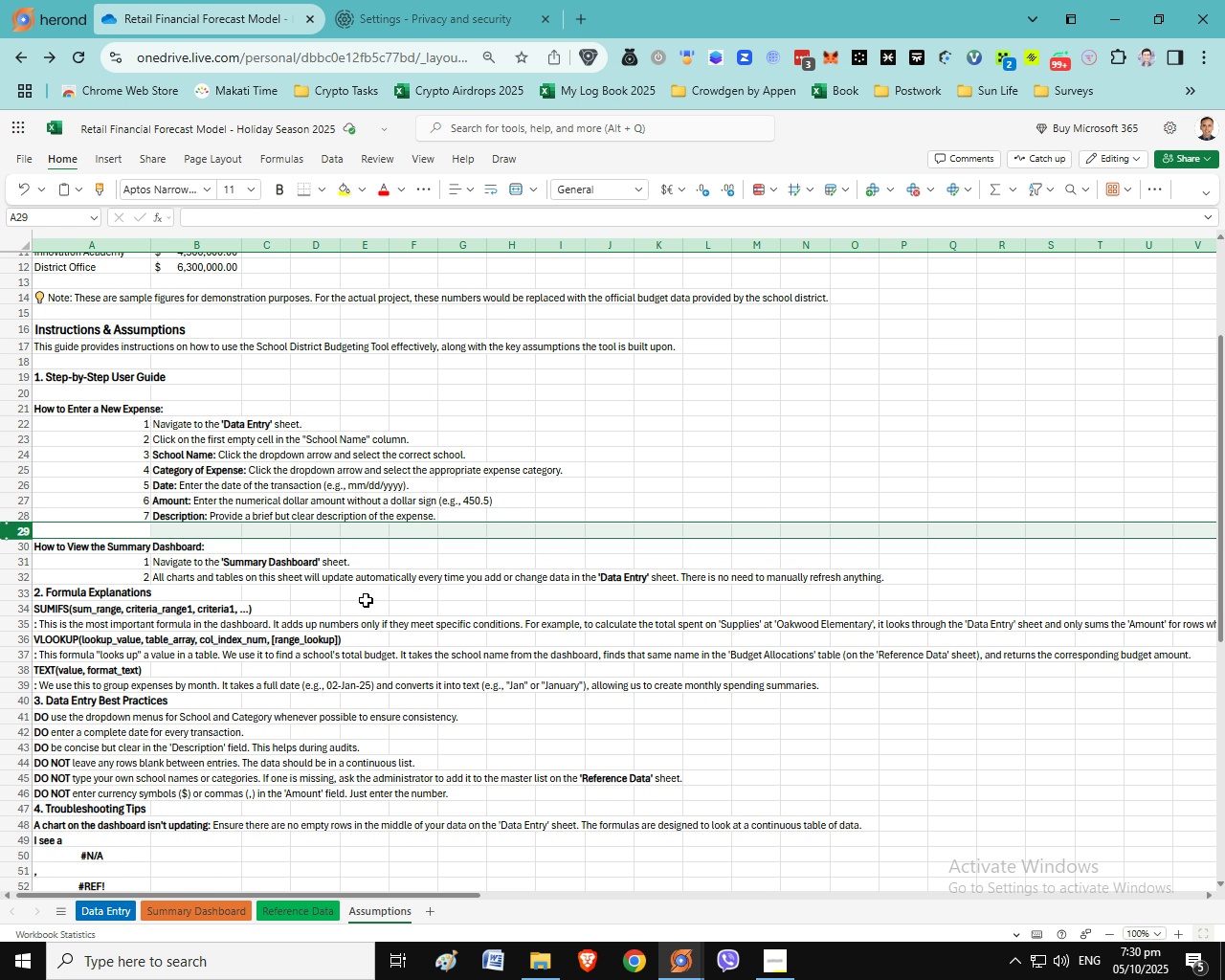 
right_click([30, 593])
 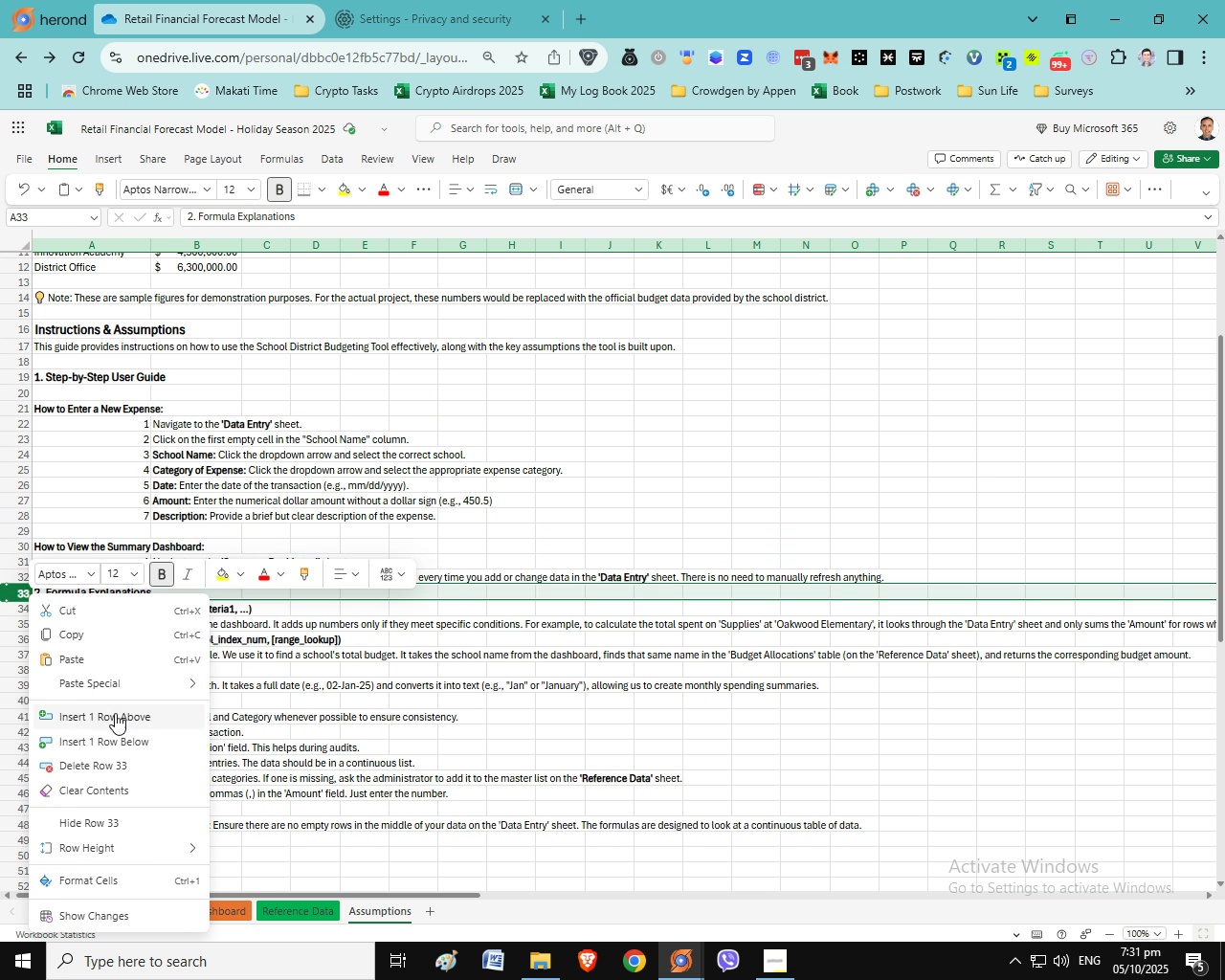 
left_click([115, 713])
 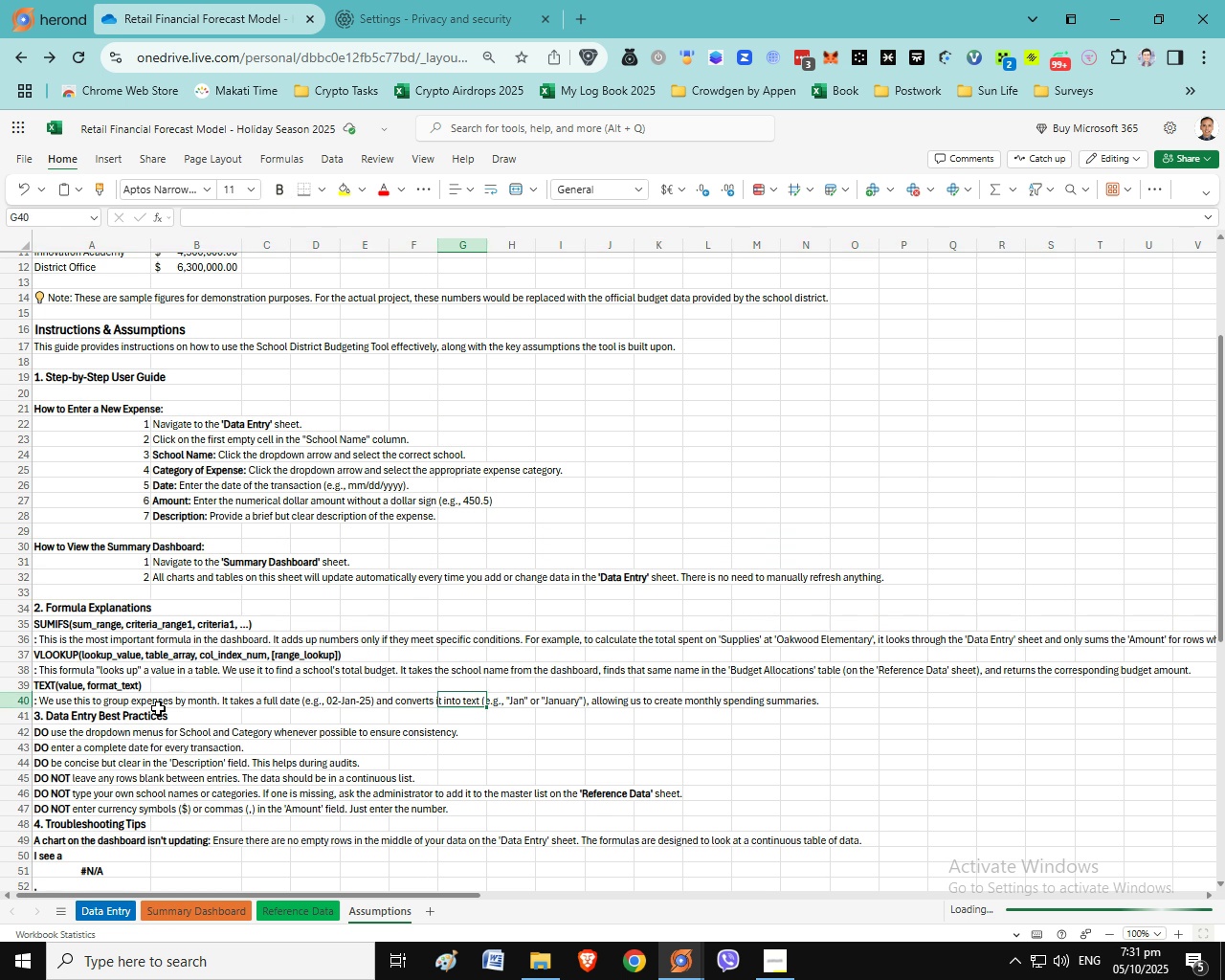 
left_click([463, 696])
 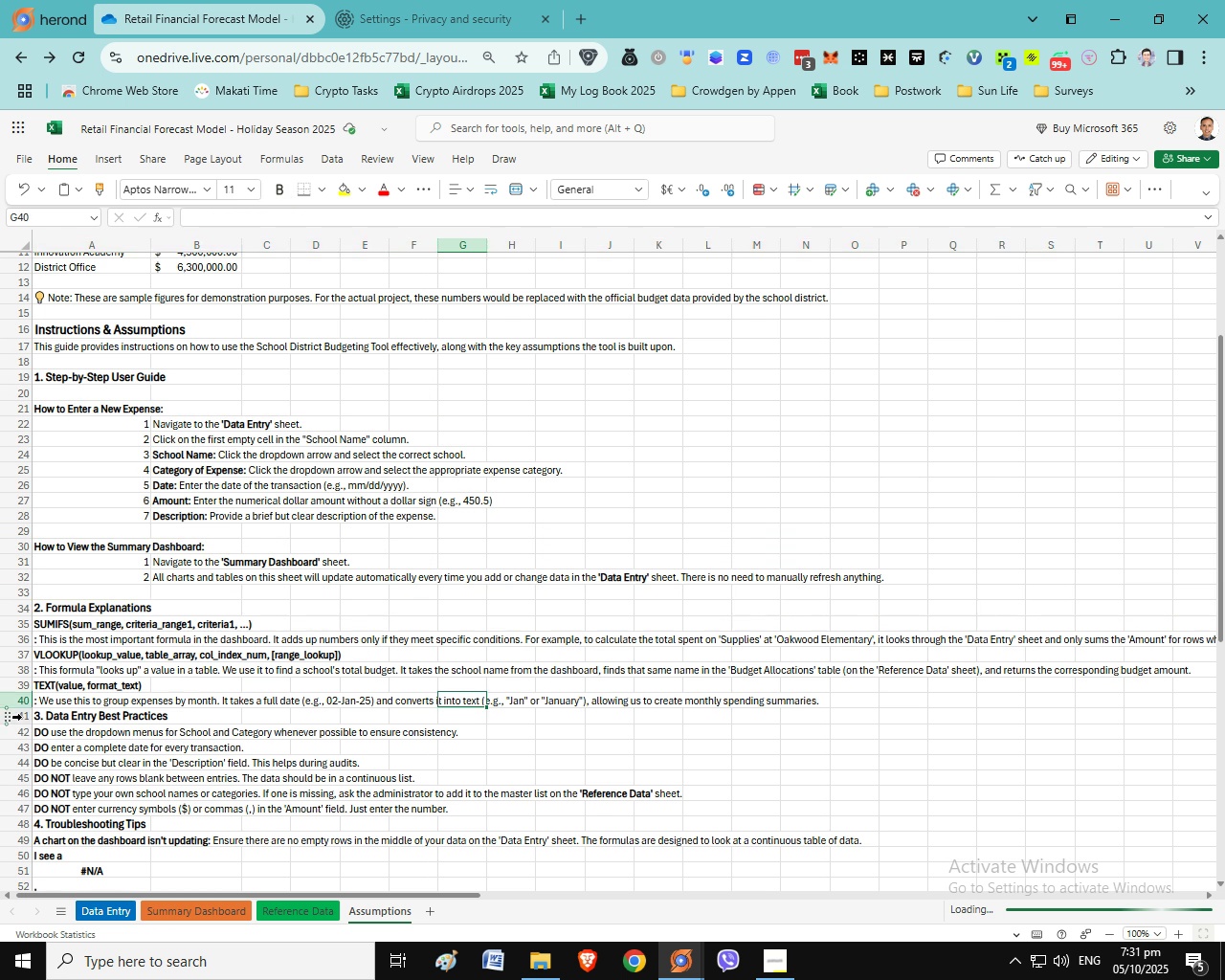 
left_click([20, 716])
 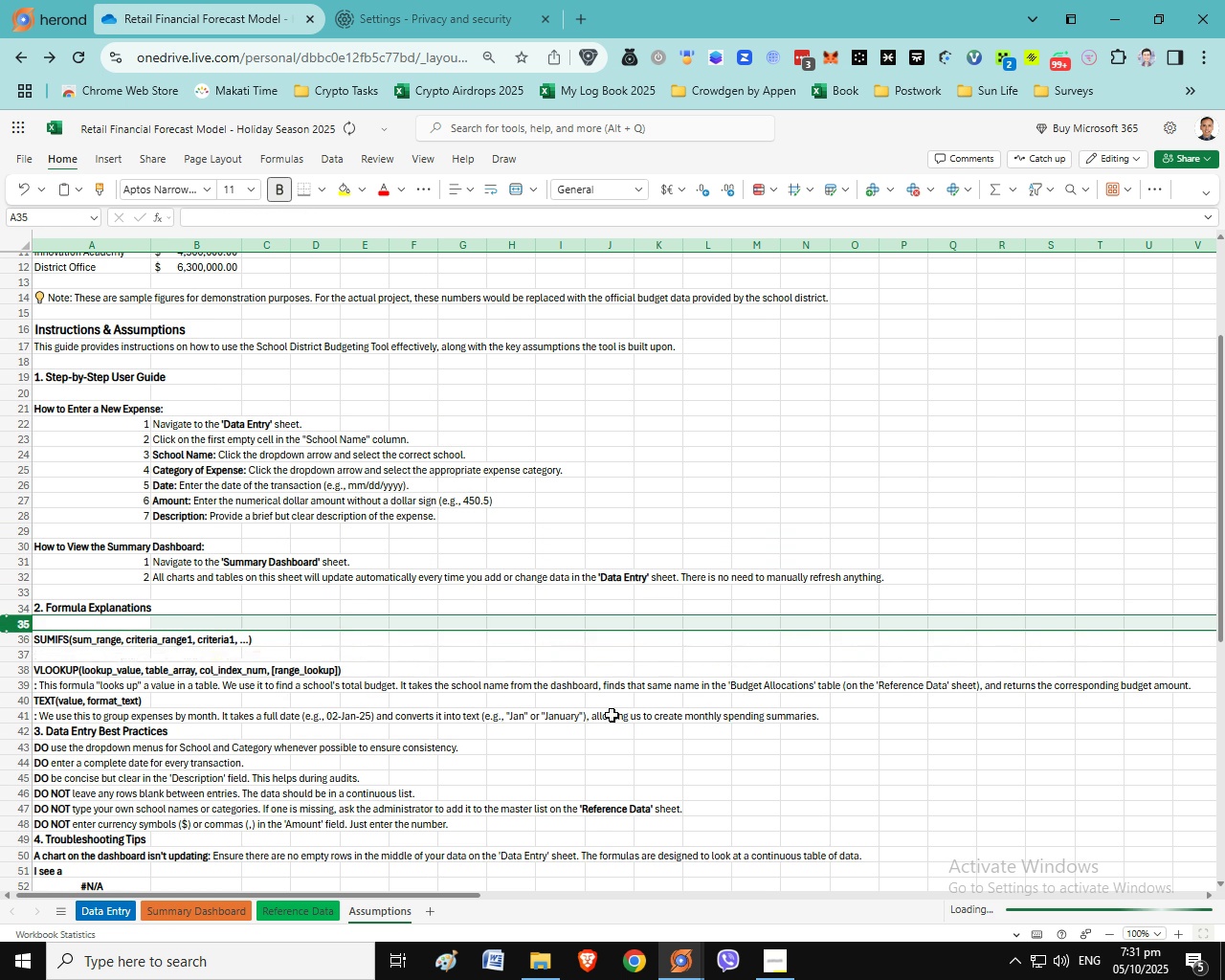 
wait(5.82)
 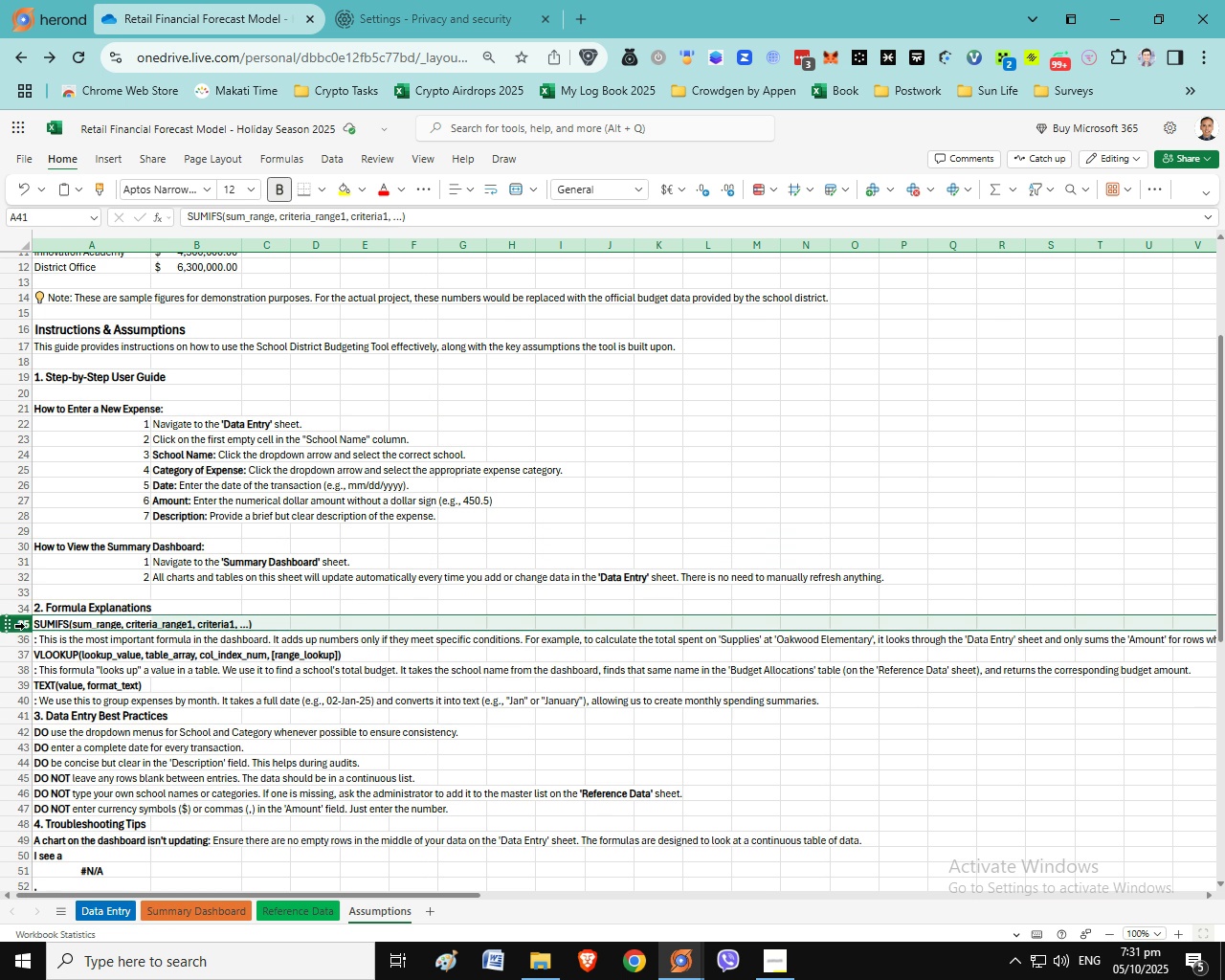 
left_click([24, 626])
 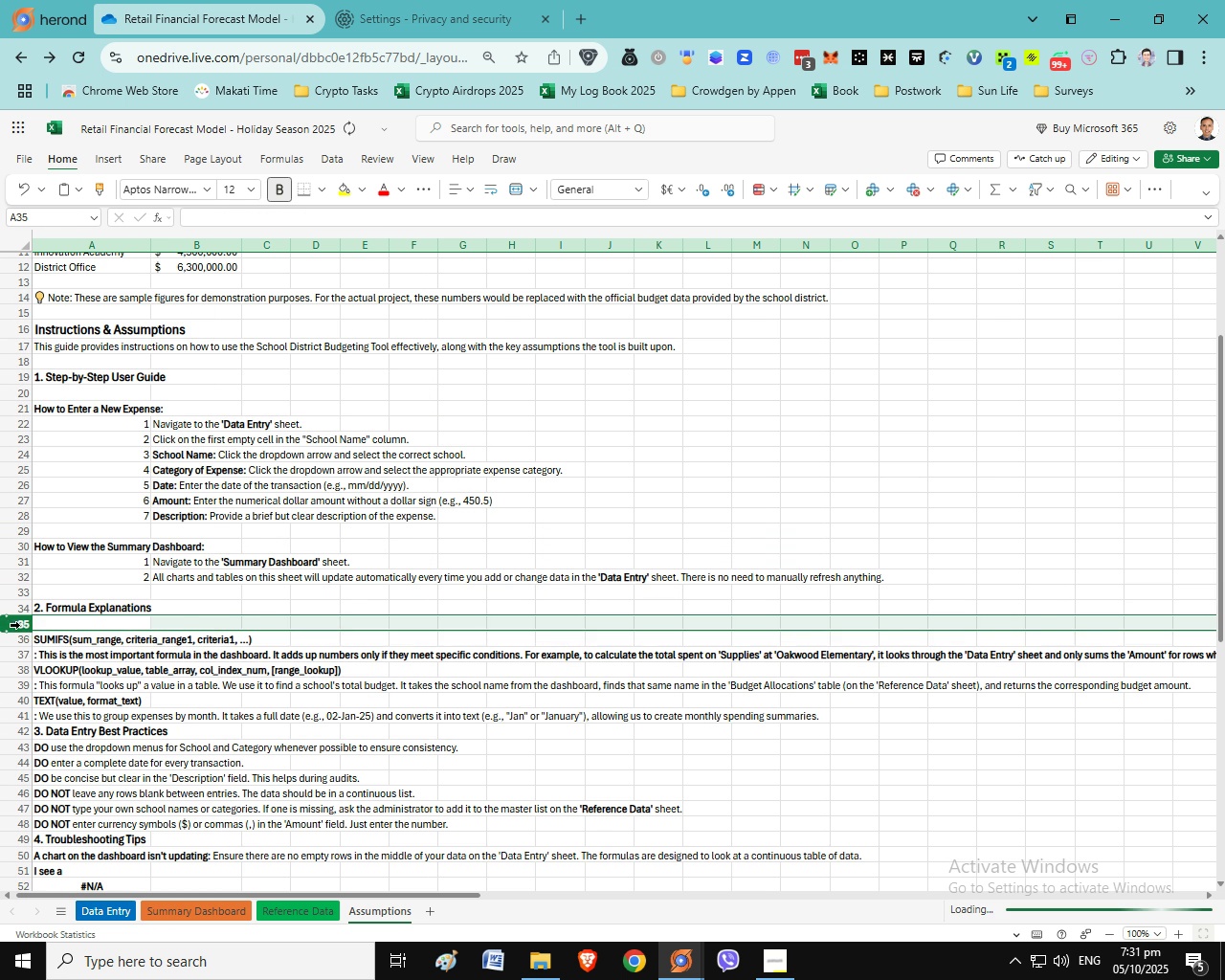 
right_click([24, 626])
 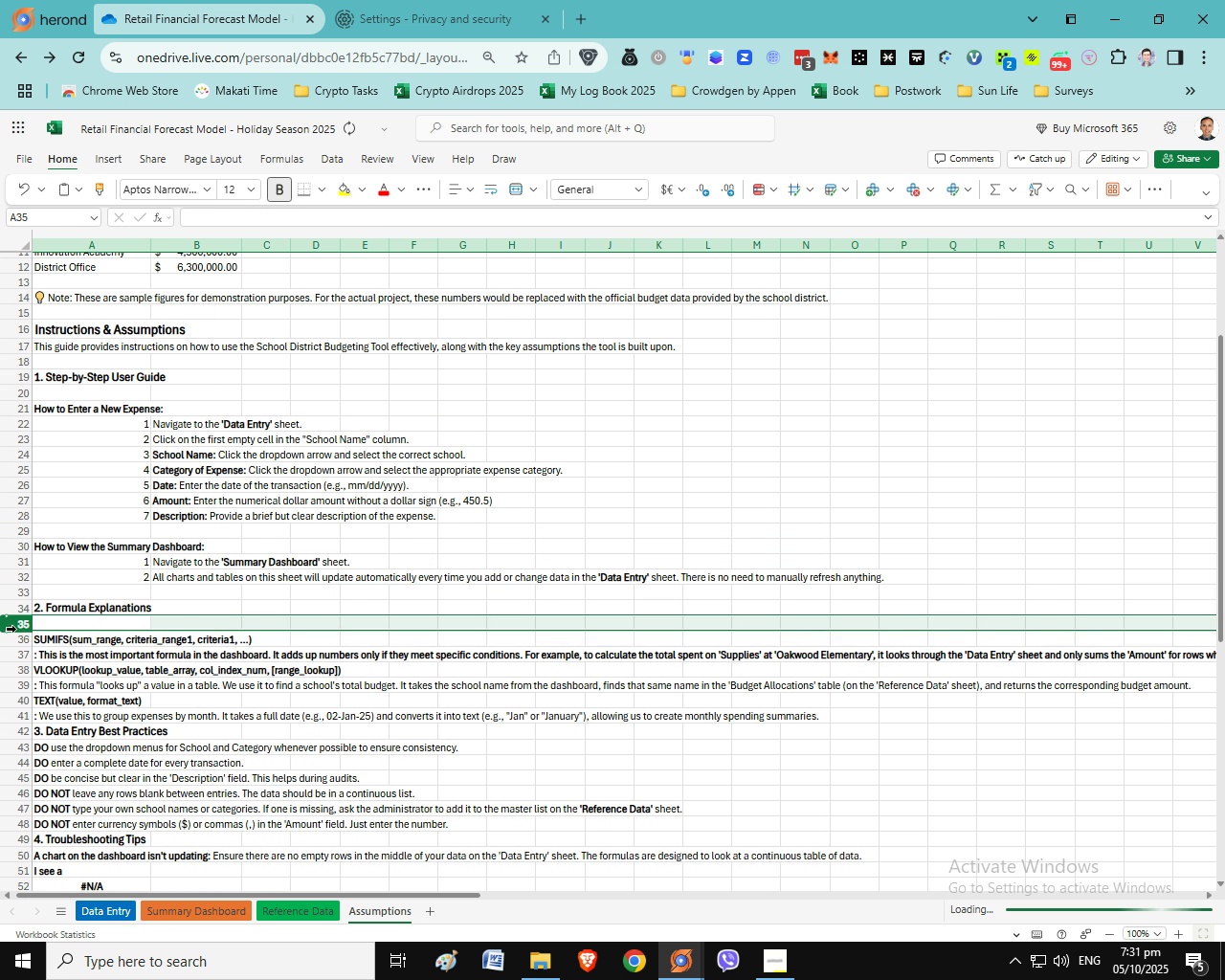 
left_click([96, 412])
 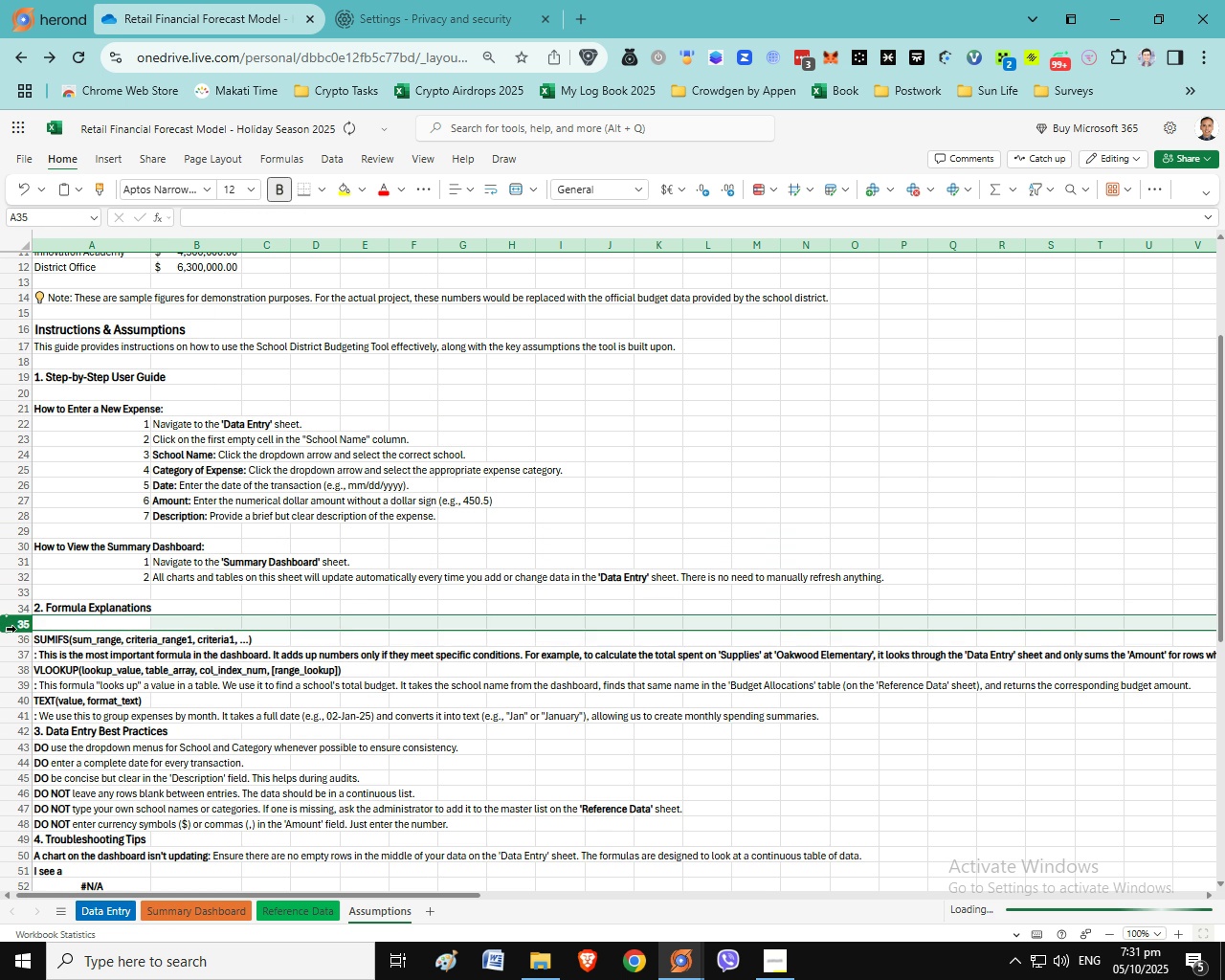 
left_click([612, 715])